 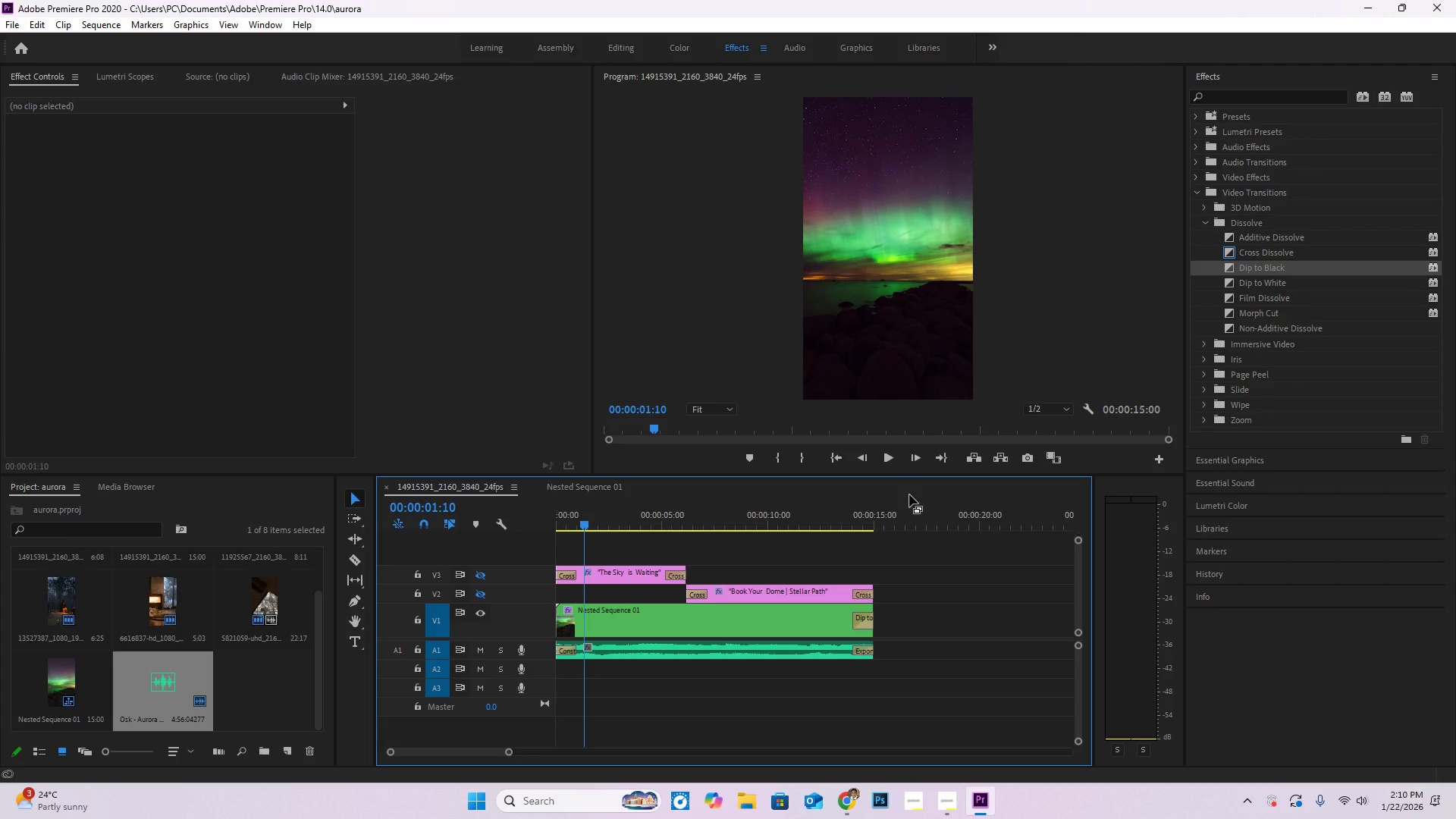 
key(Control+M)
 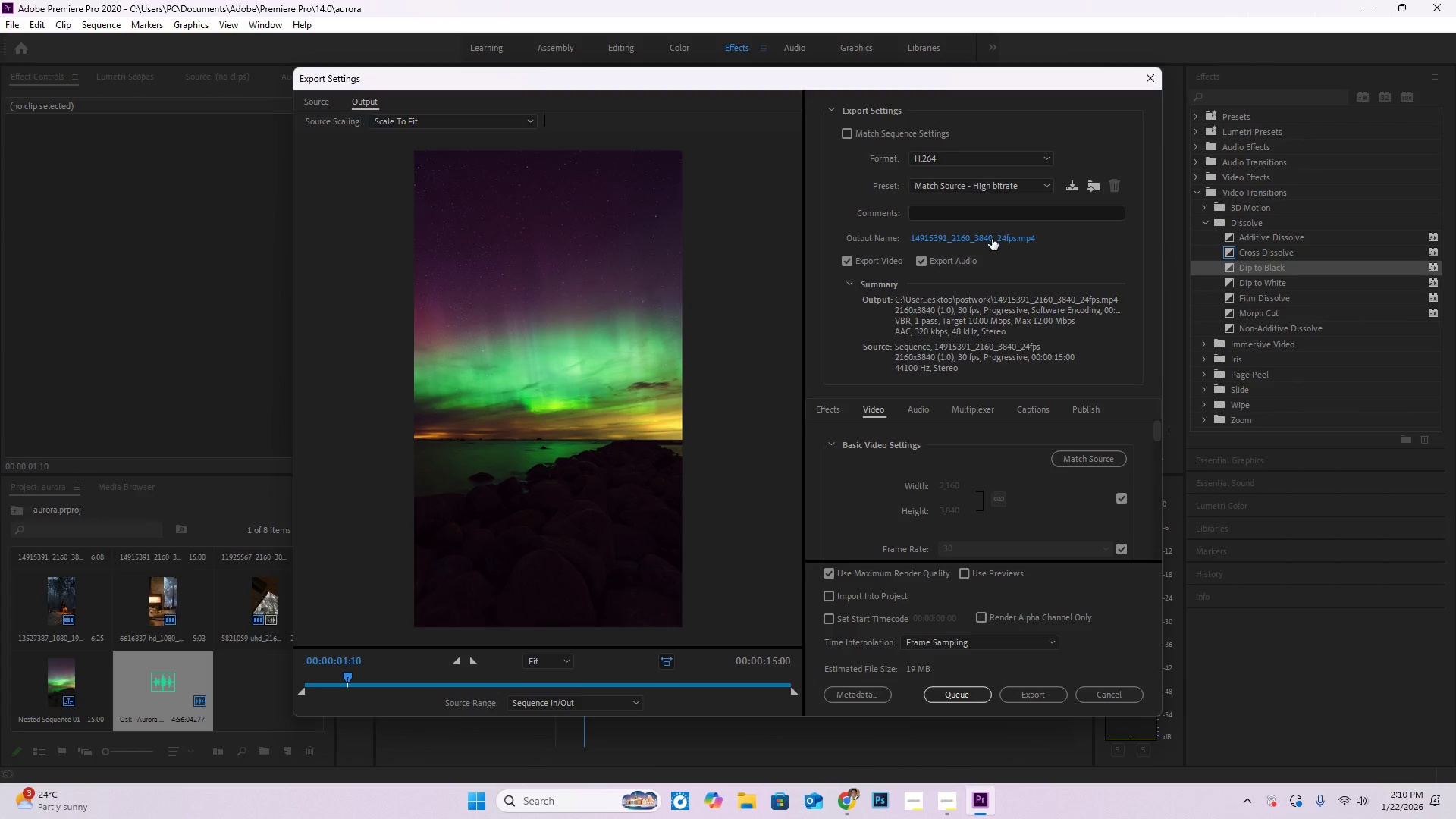 
left_click([992, 239])
 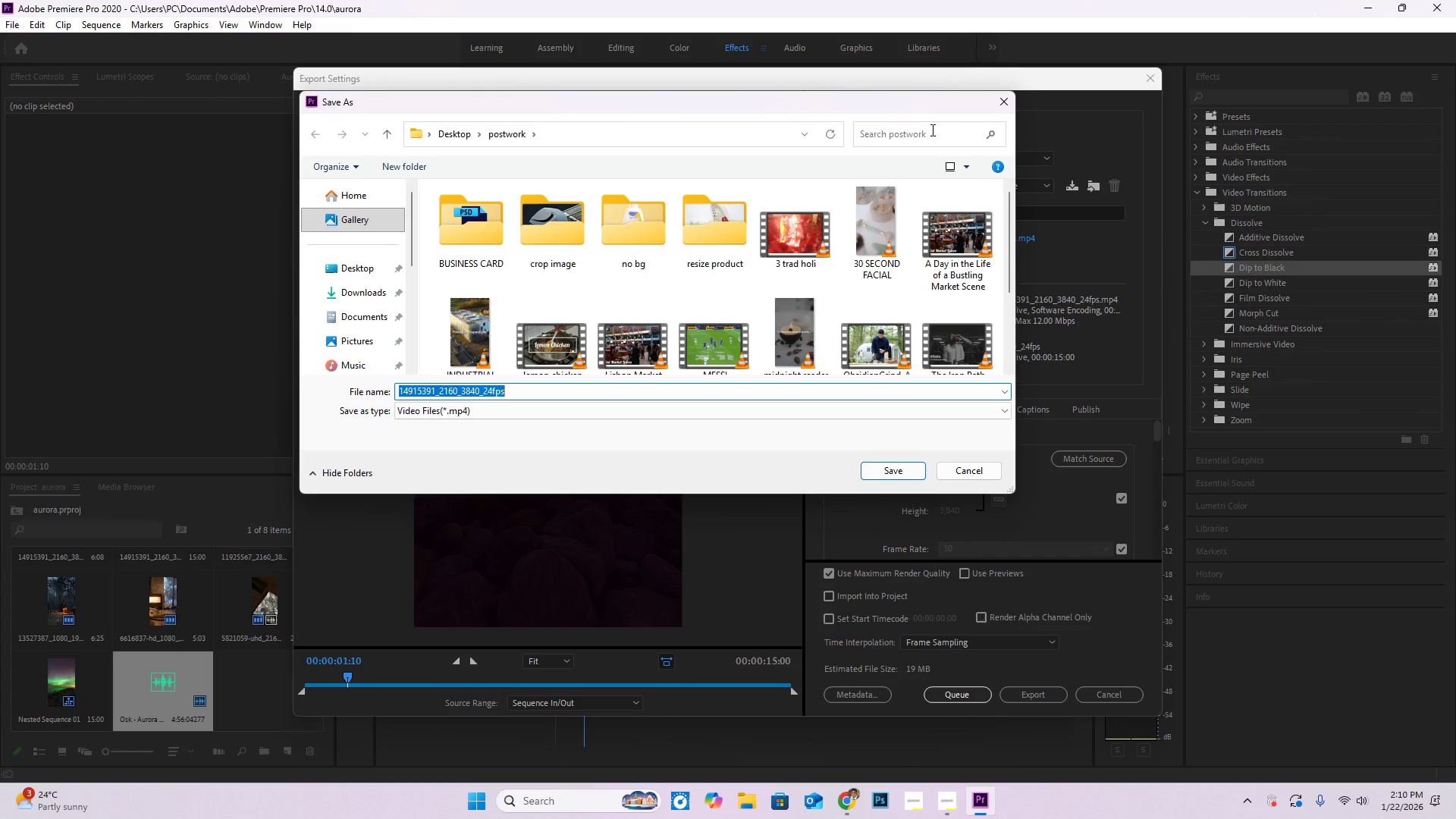 
left_click([1015, 105])
 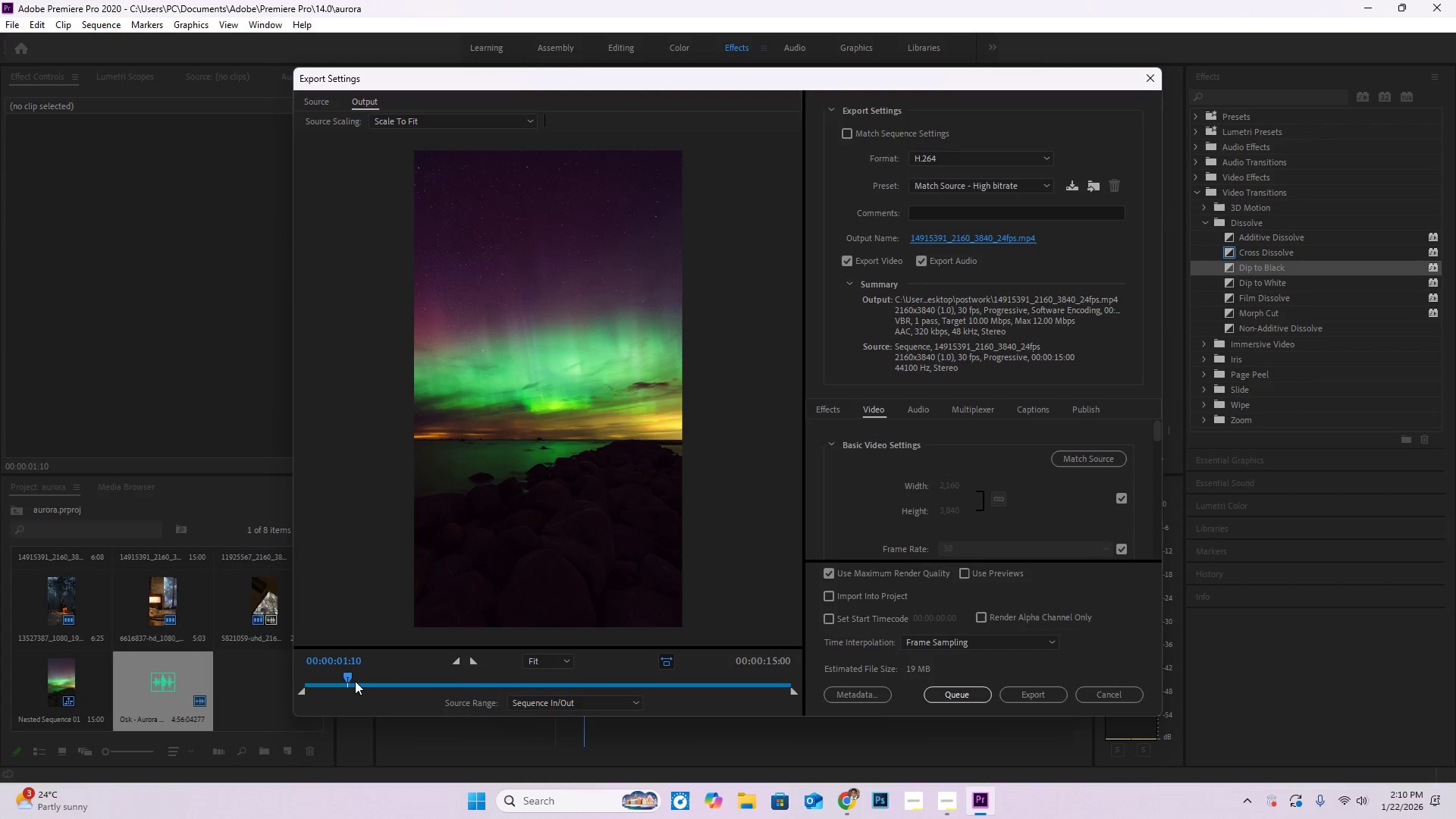 
left_click_drag(start_coordinate=[348, 678], to_coordinate=[796, 682])
 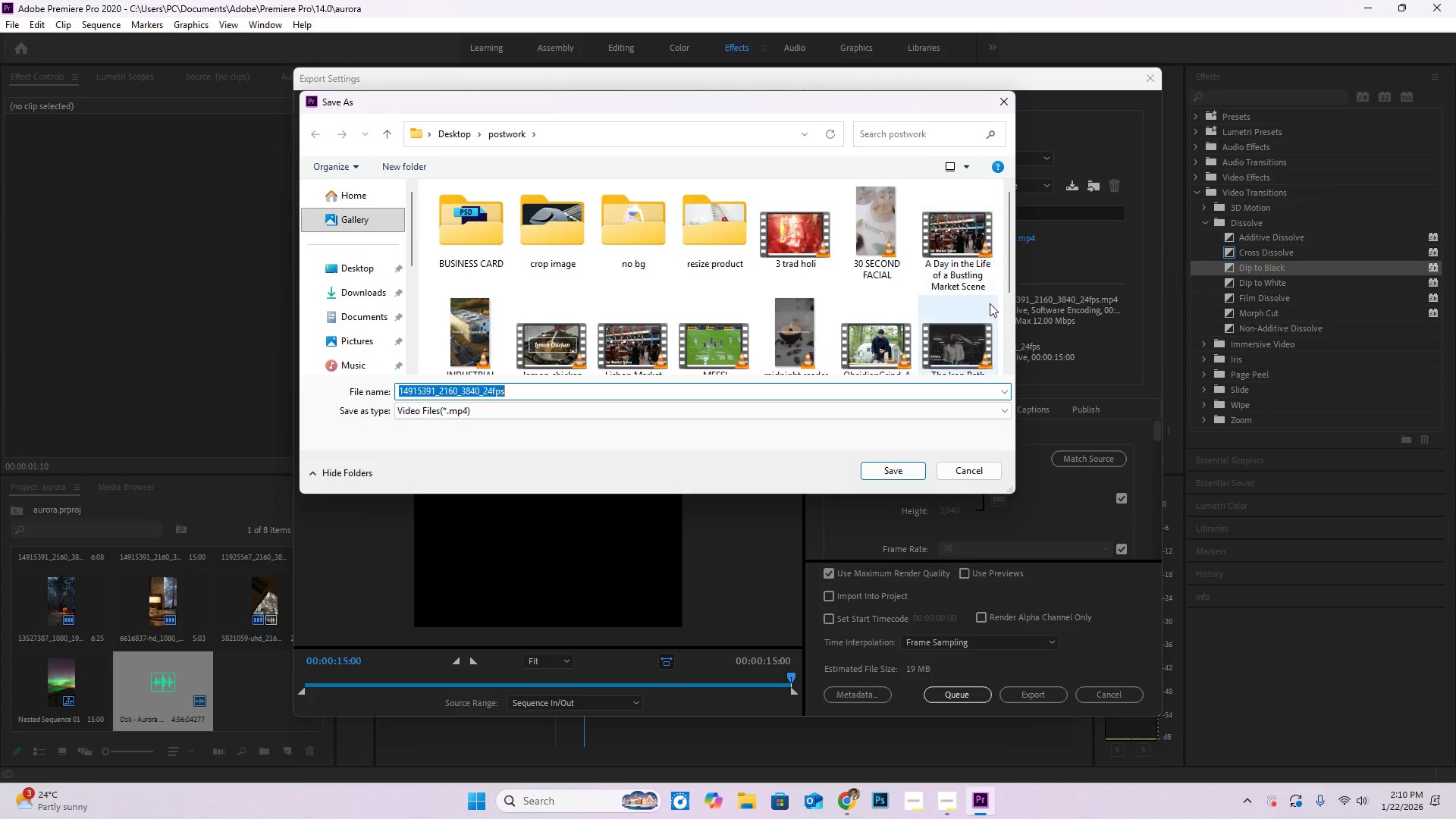 
type(clear version auri)
key(Backspace)
type(ora)
 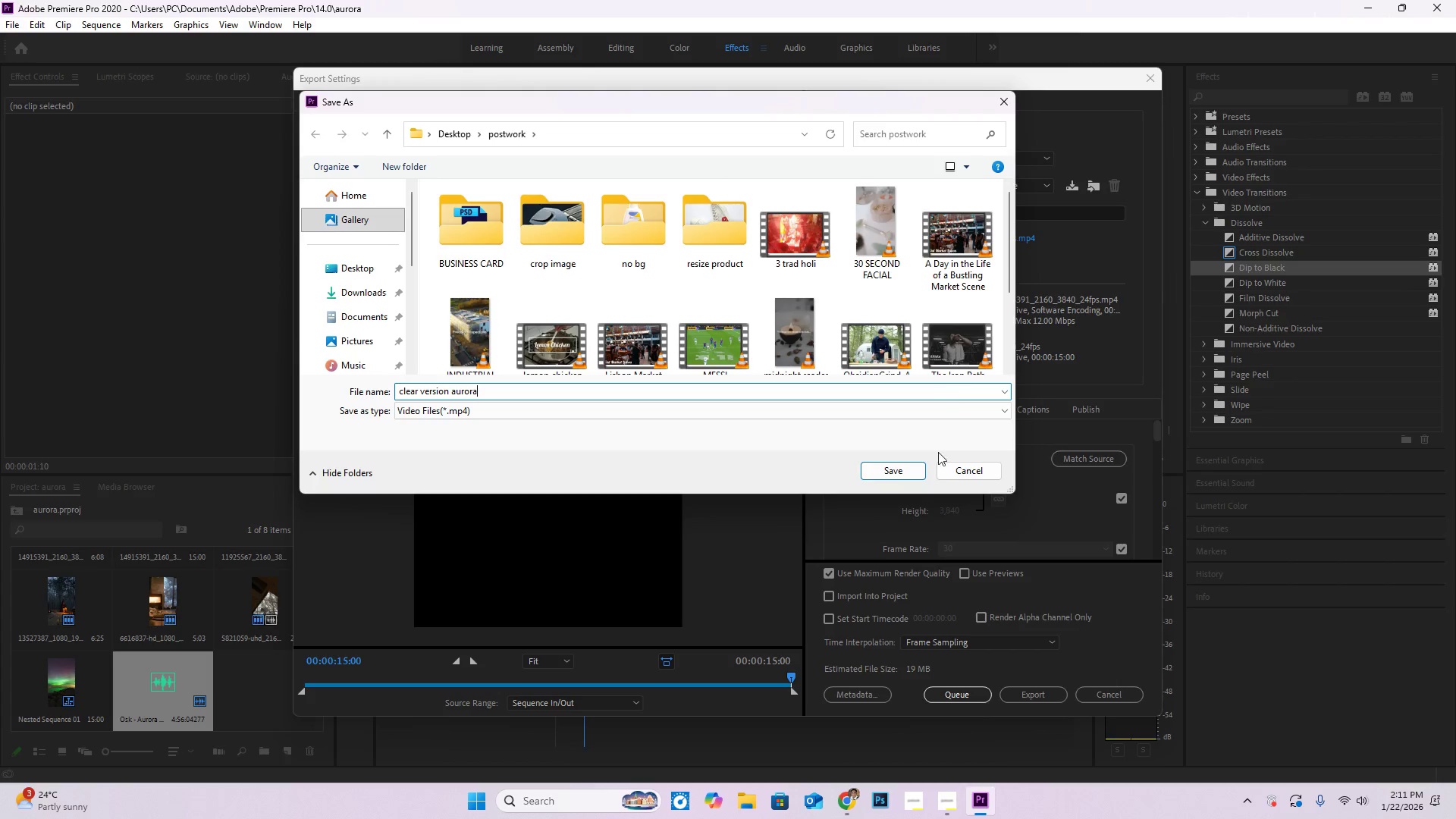 
left_click([911, 470])
 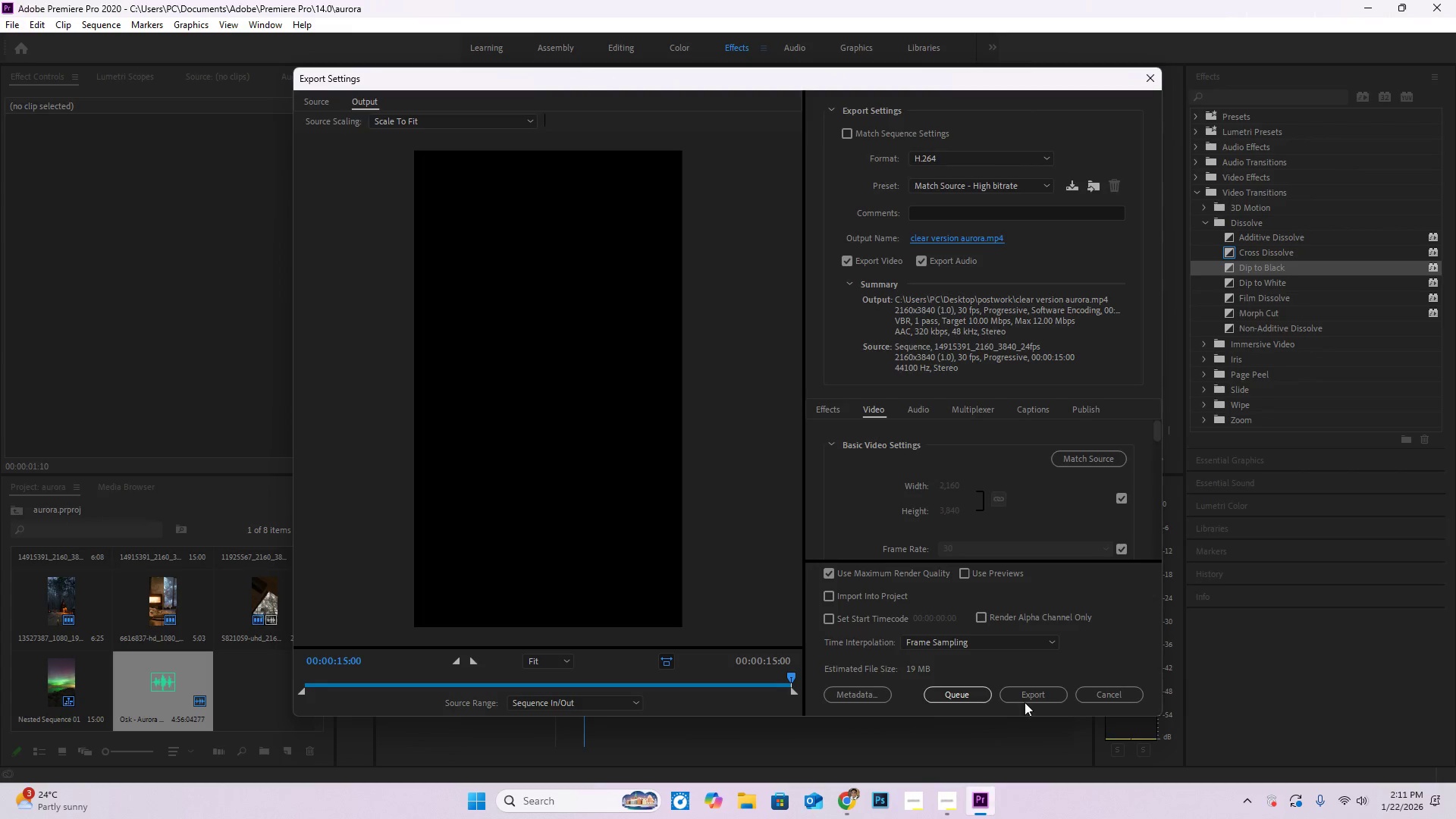 
left_click([1030, 697])
 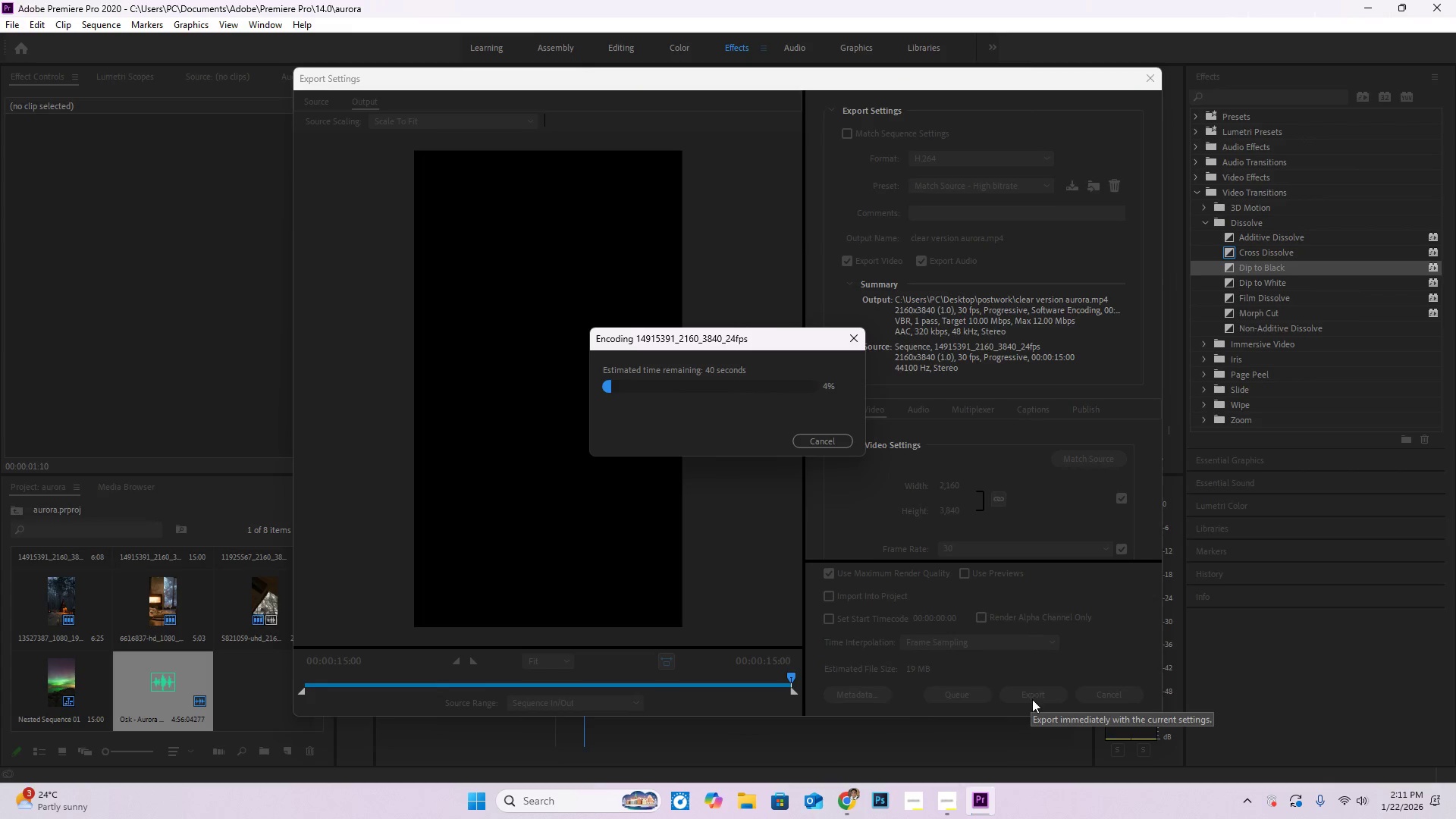 
left_click([946, 800])